 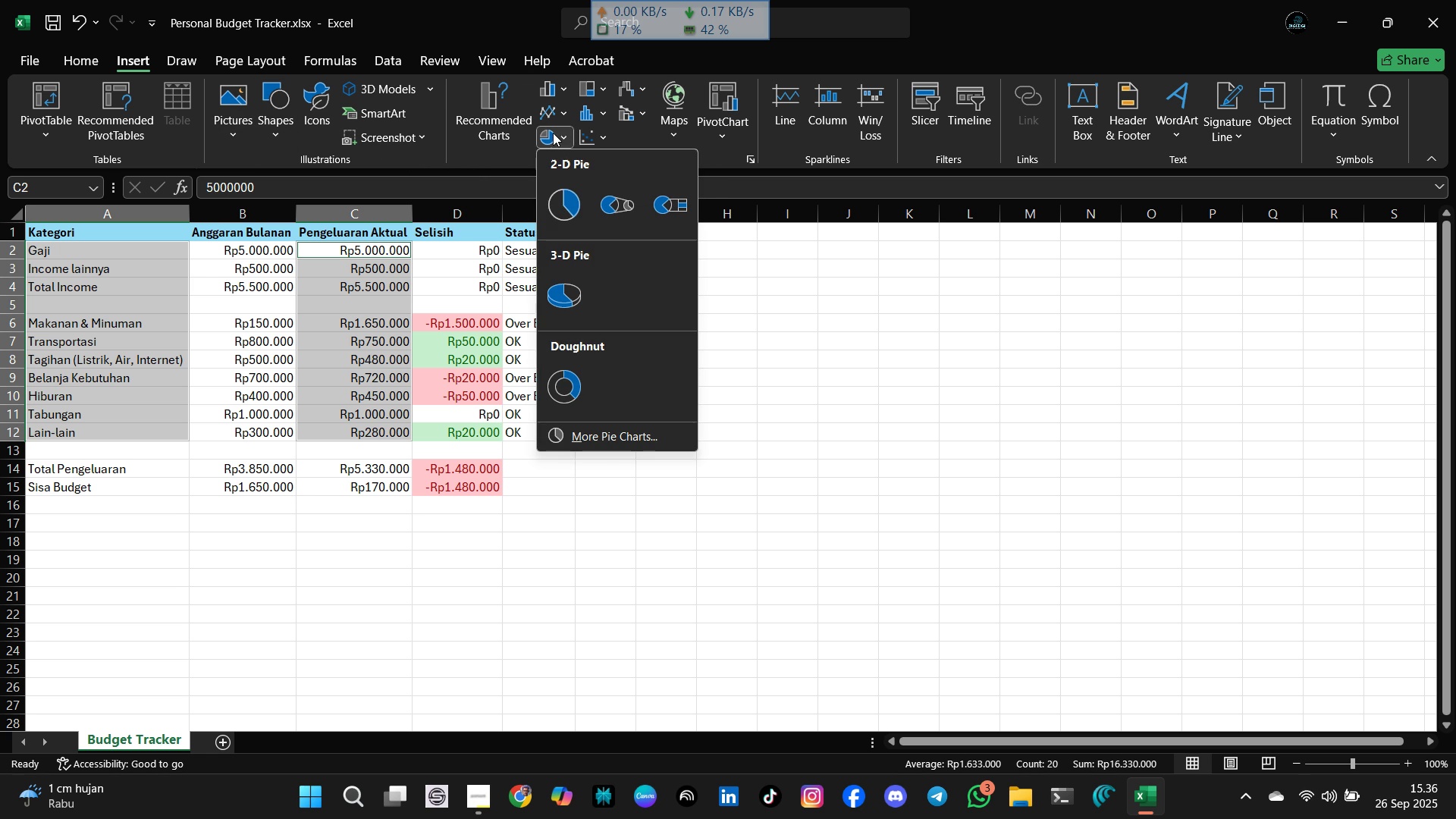 
mouse_move([576, 232])
 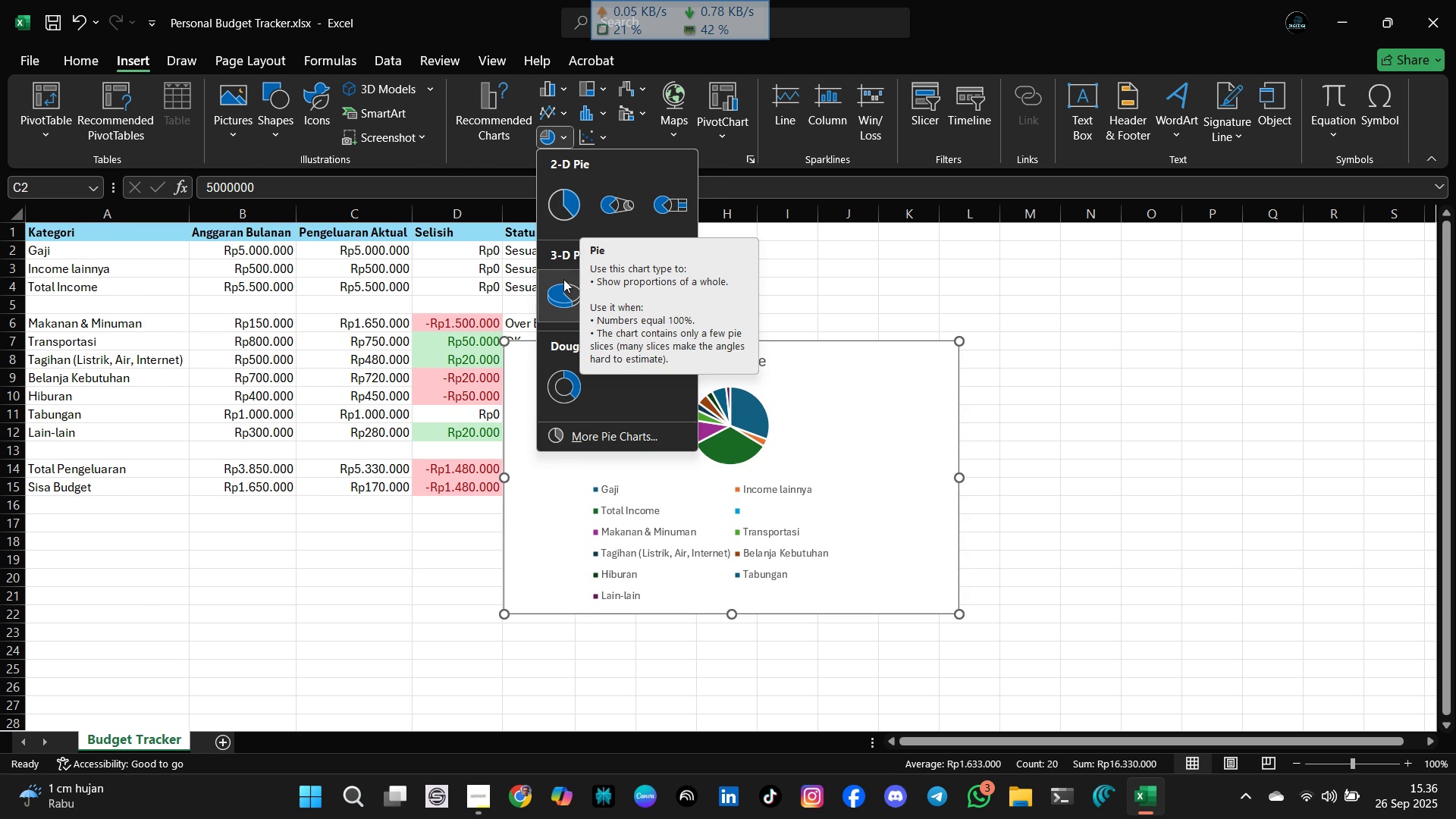 
mouse_move([563, 262])
 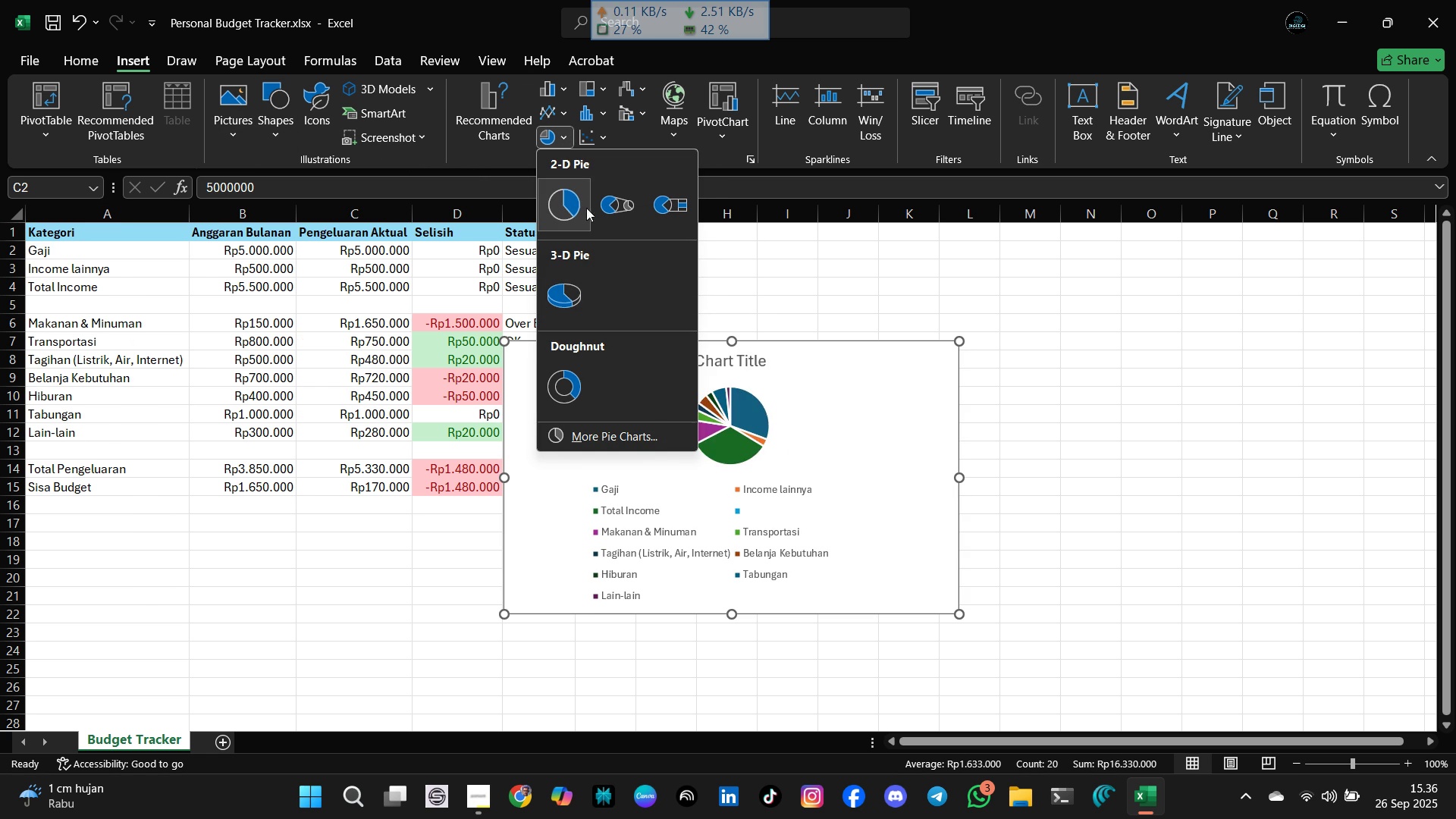 
mouse_move([589, 207])
 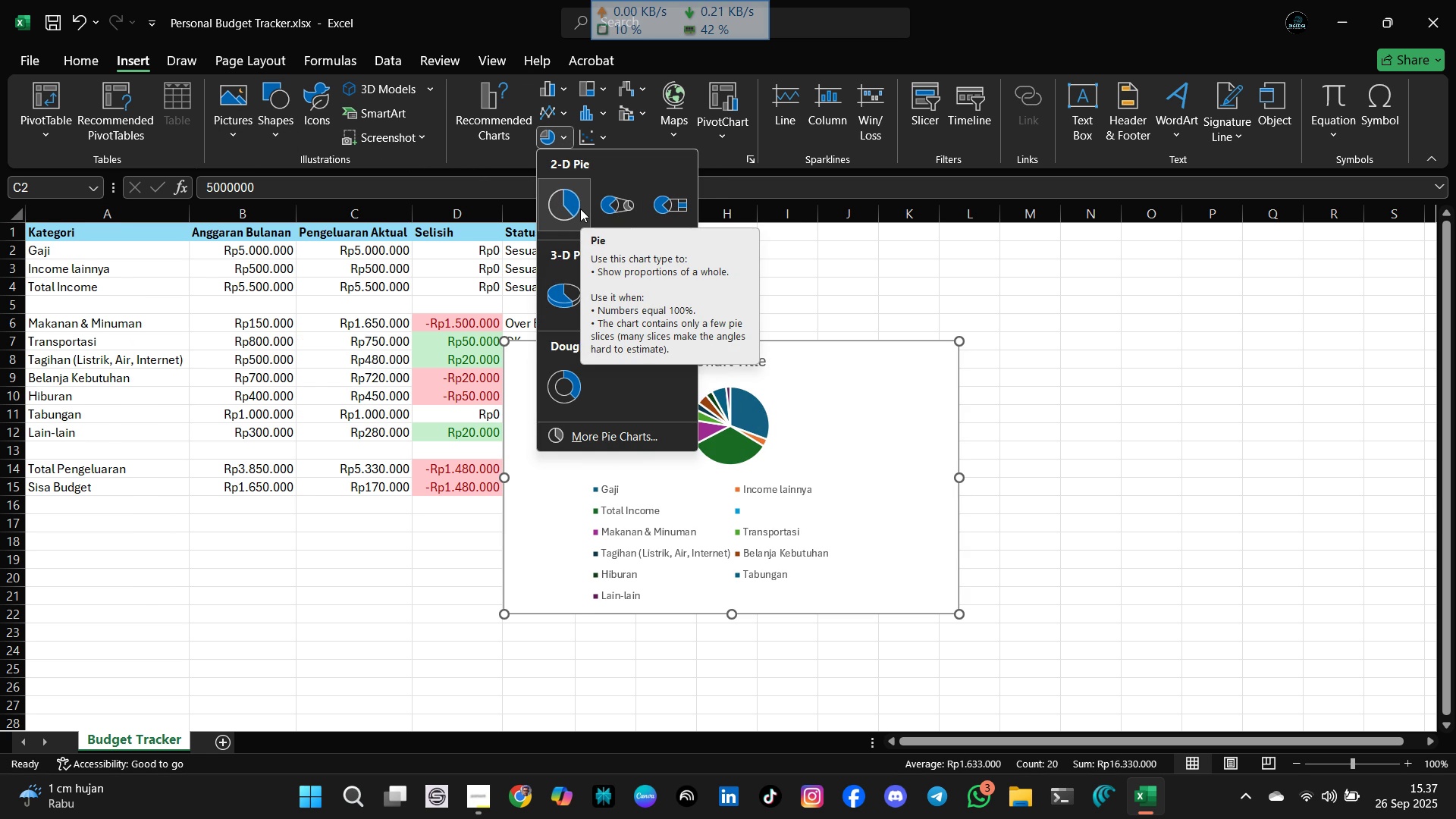 
left_click([580, 209])
 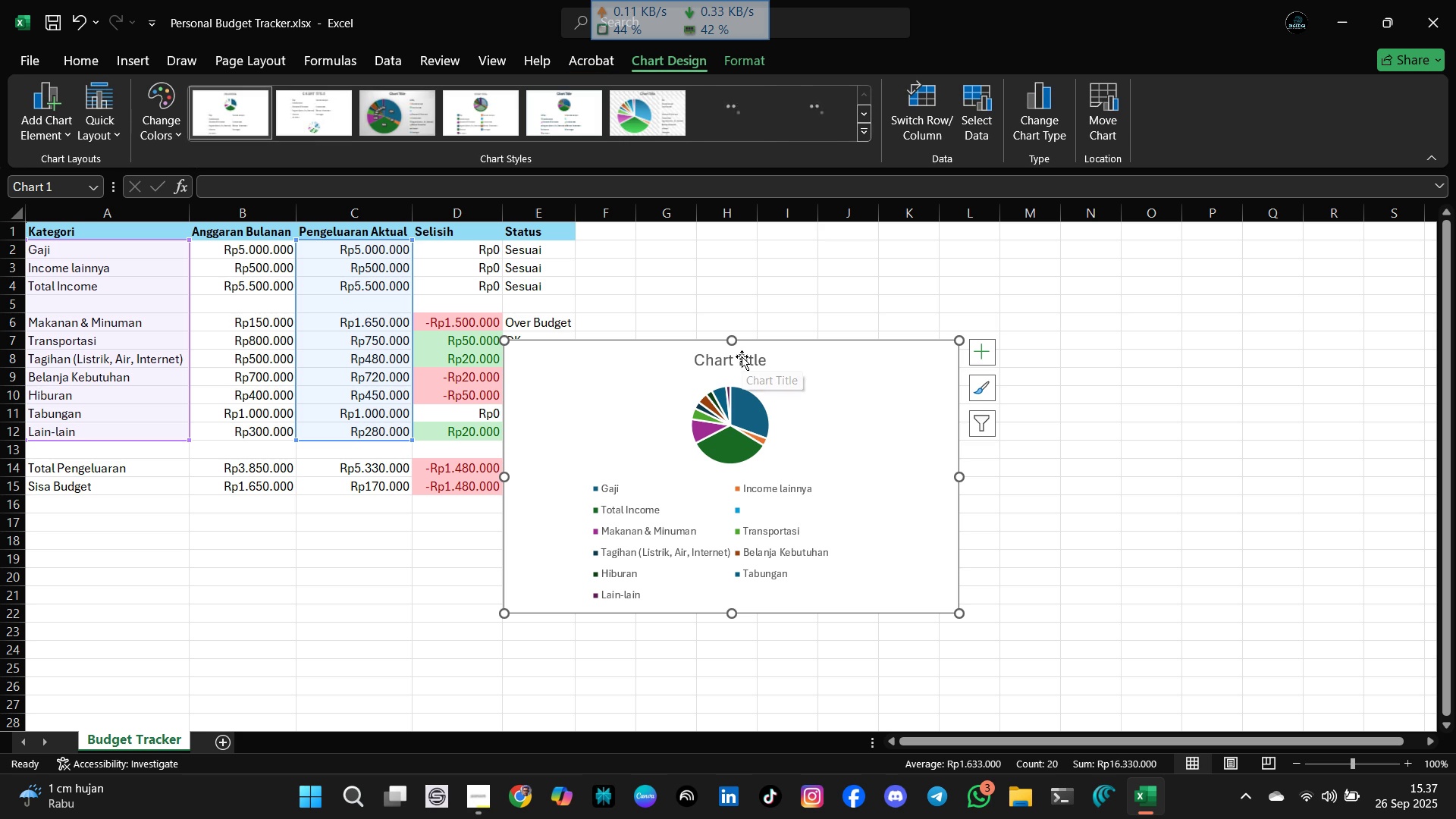 
left_click([742, 357])
 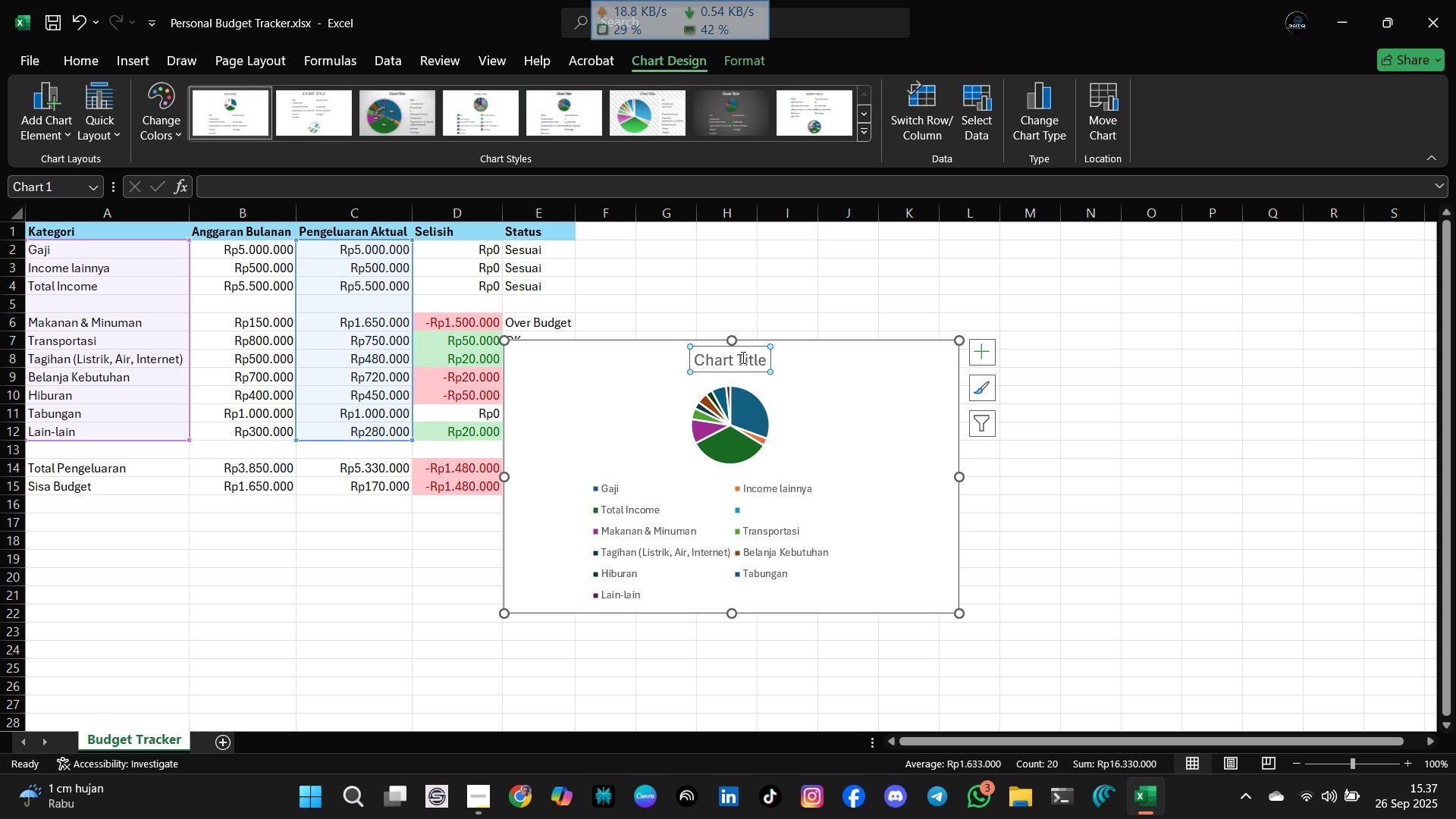 
double_click([742, 357])
 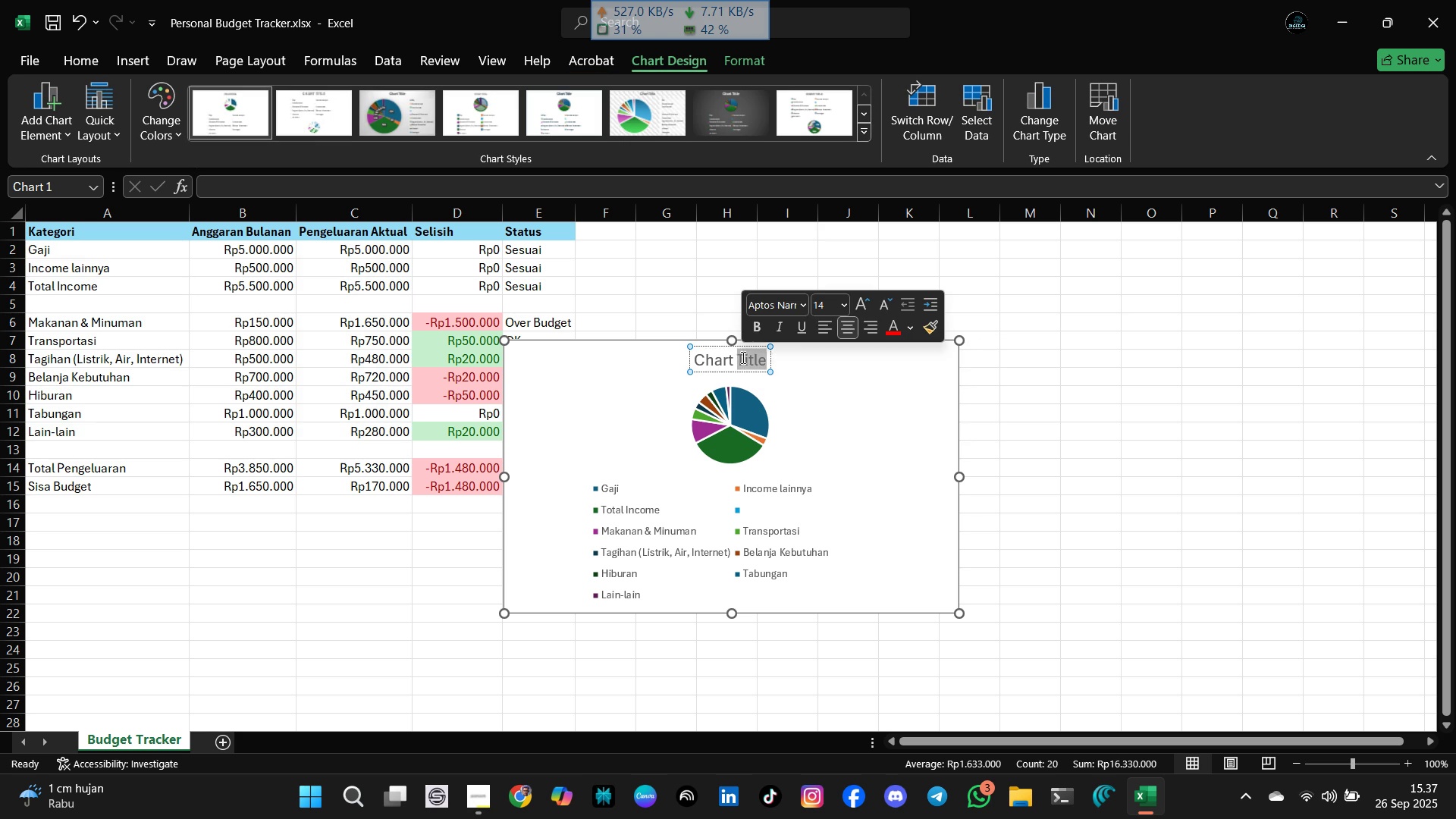 
triple_click([742, 357])
 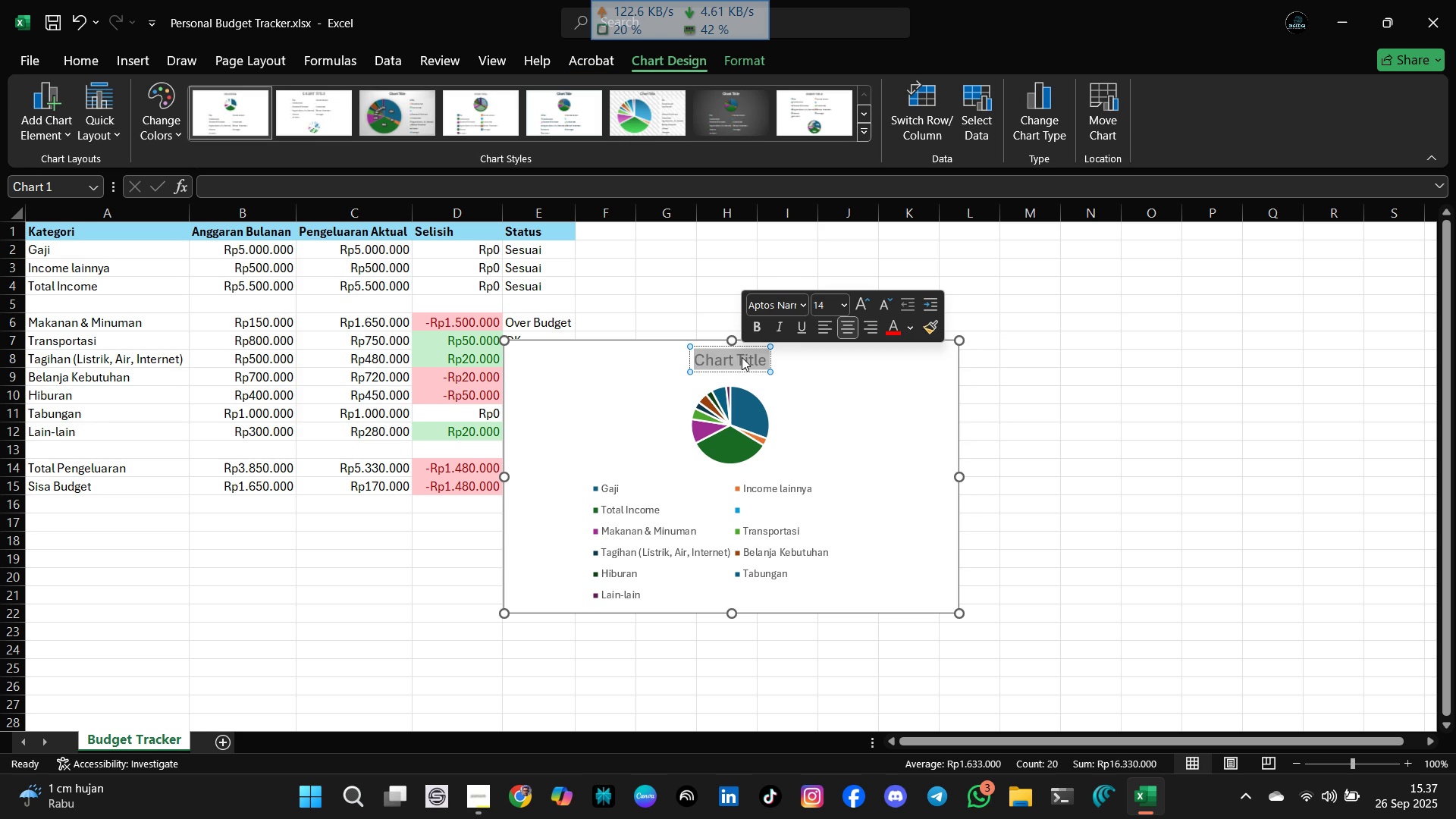 
type(Breakdown Penf)
key(Backspace)
type(geluaran Bulanan)
 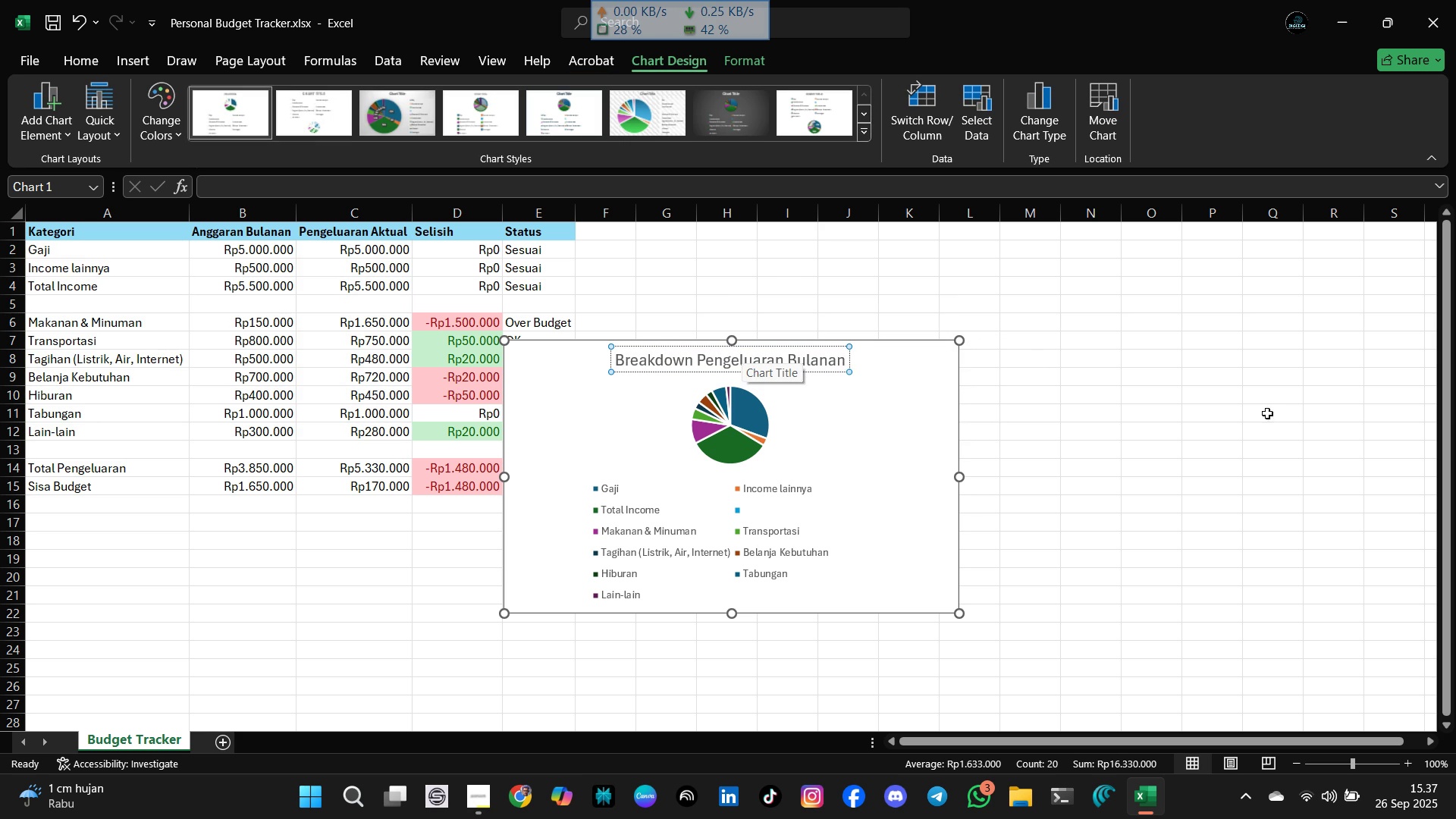 
left_click([1197, 394])